 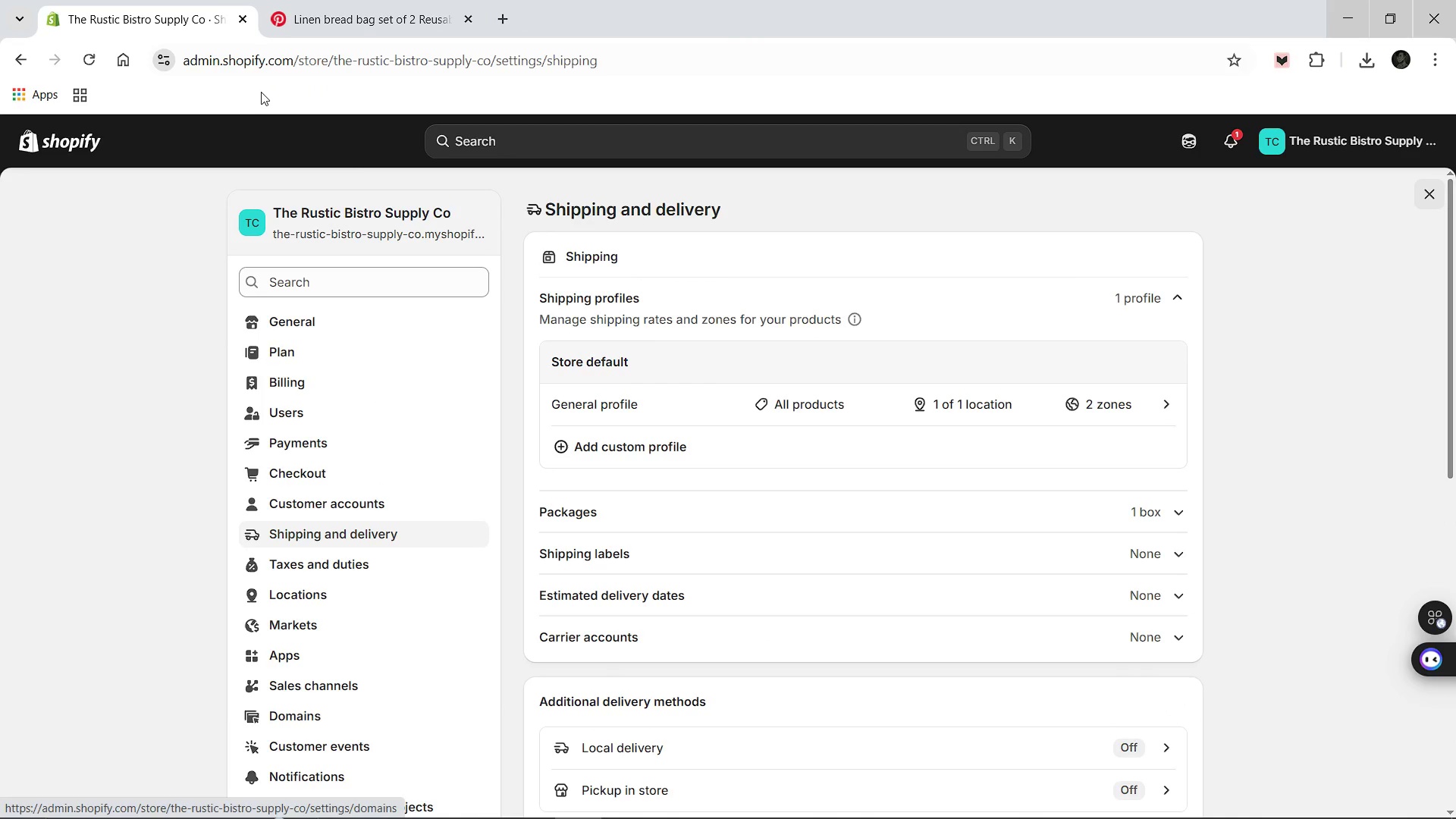 
left_click([83, 146])
 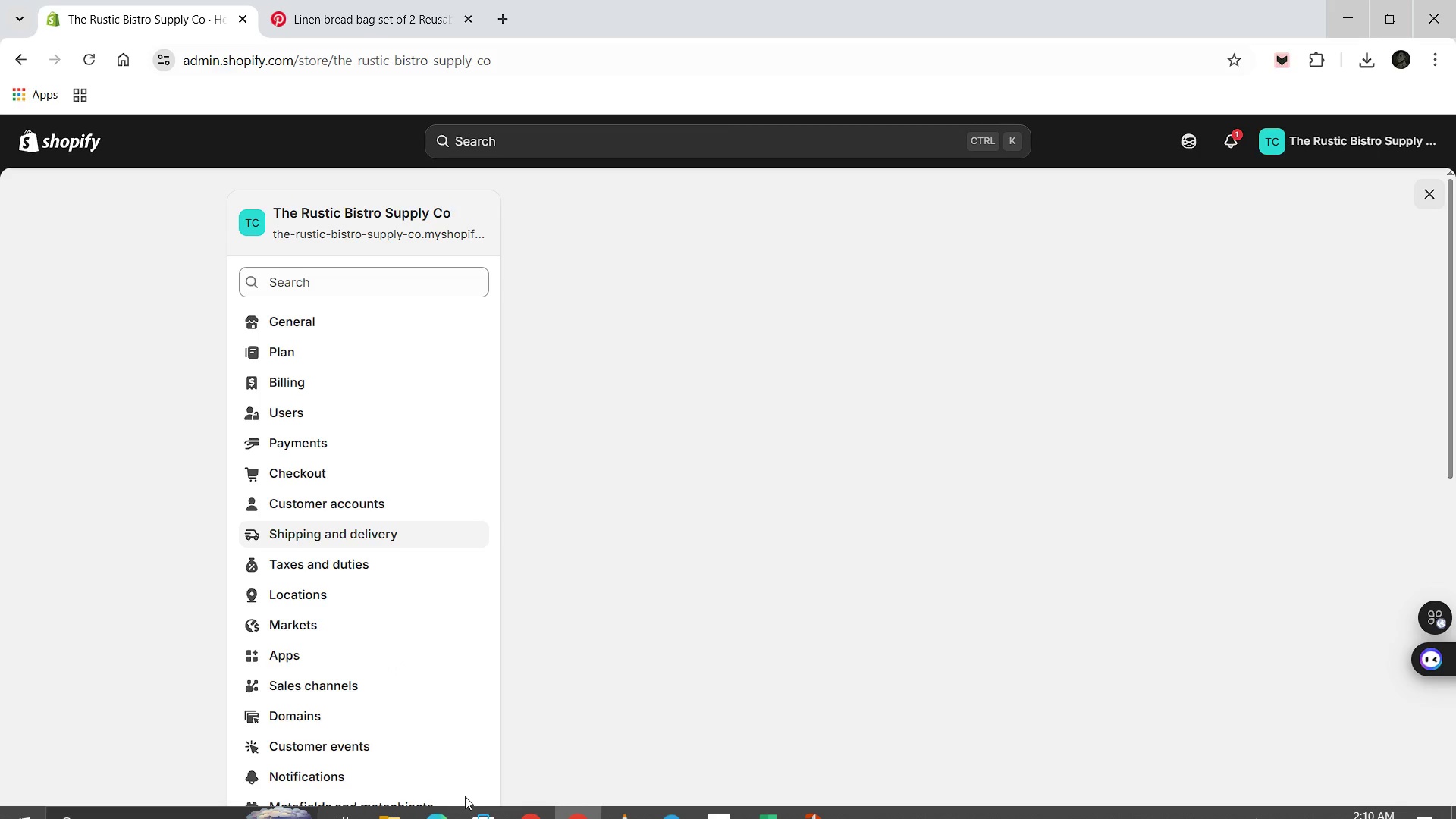 
left_click([775, 804])
 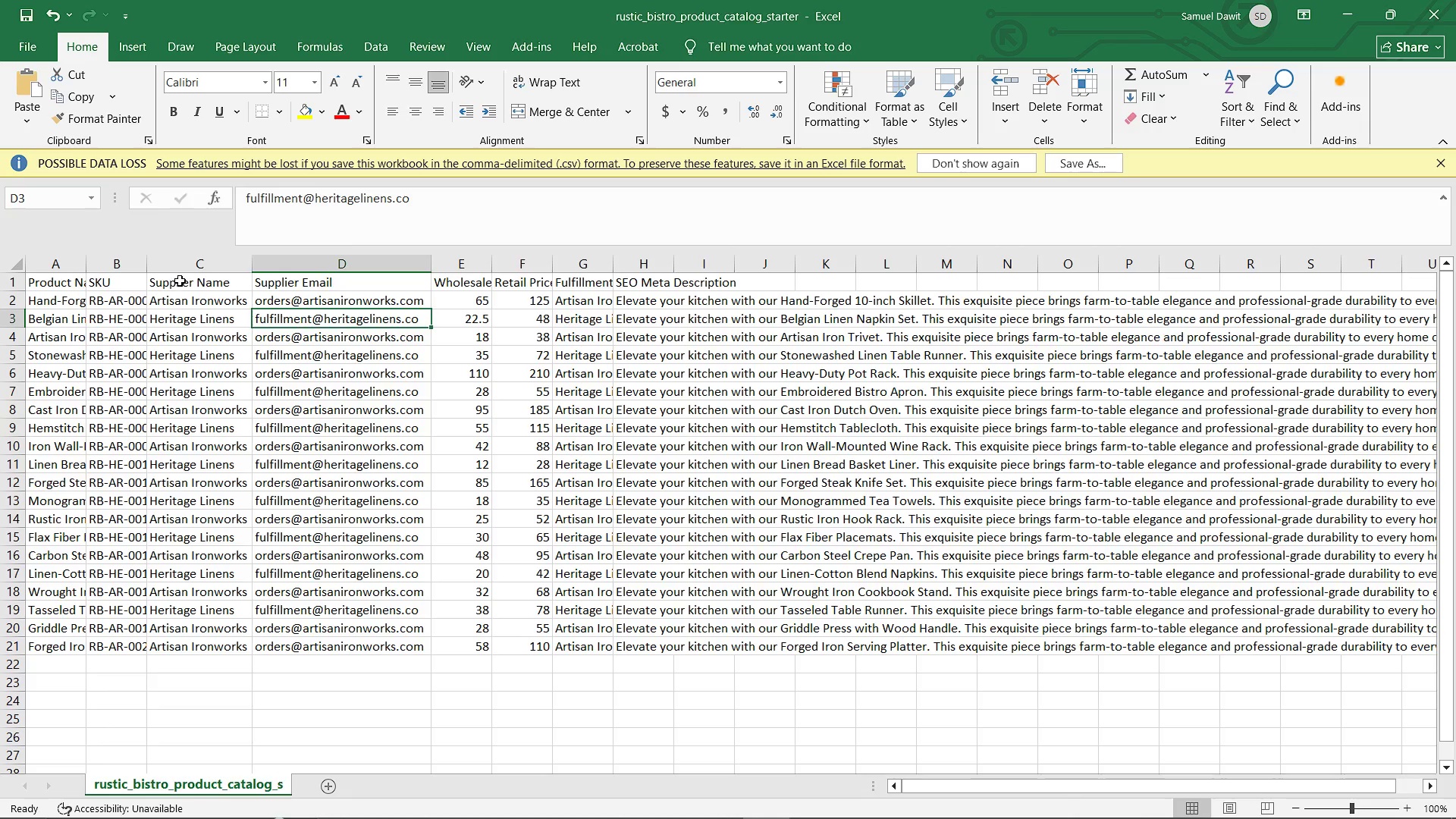 
left_click([188, 265])
 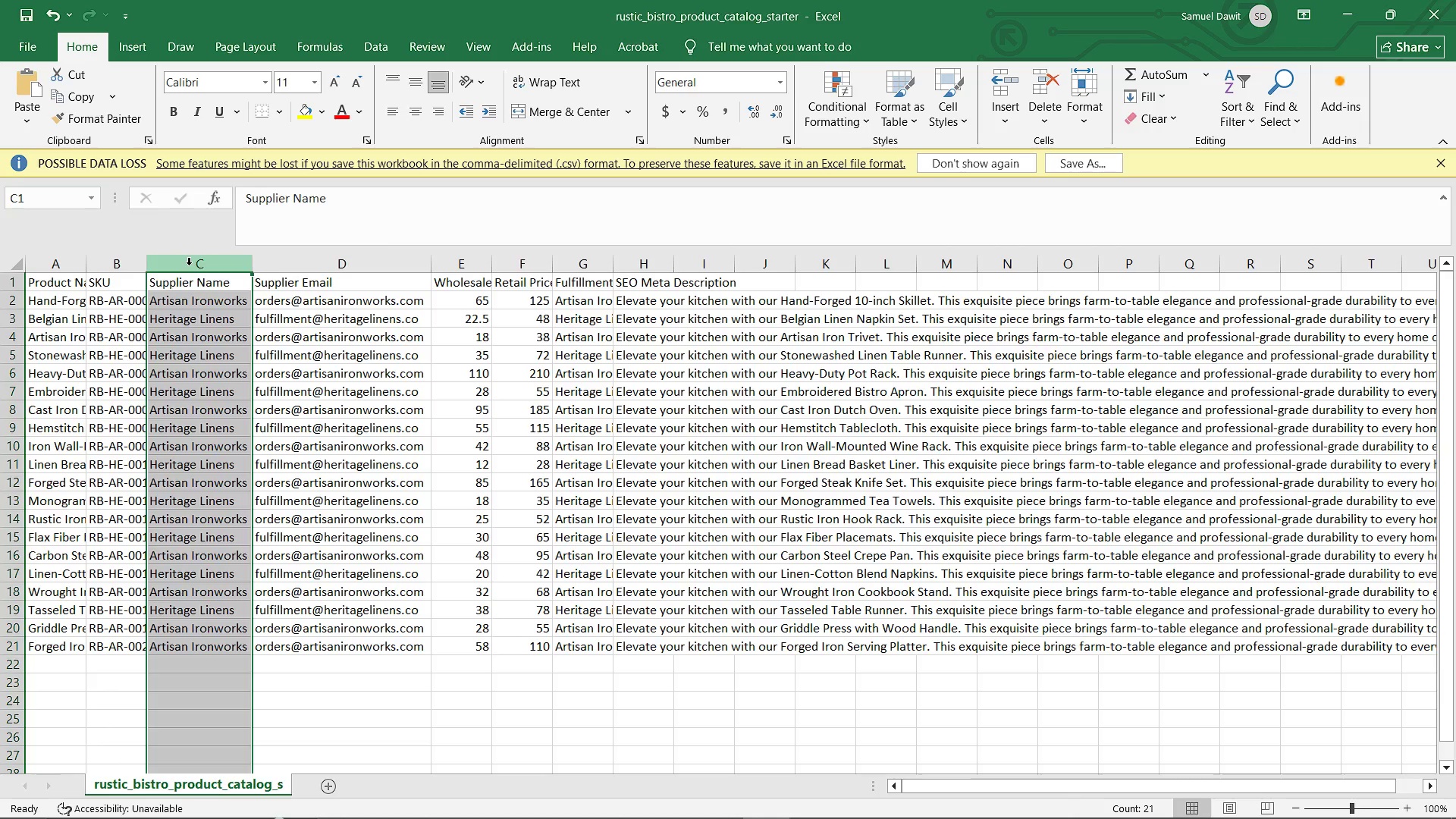 
key(Delete)
 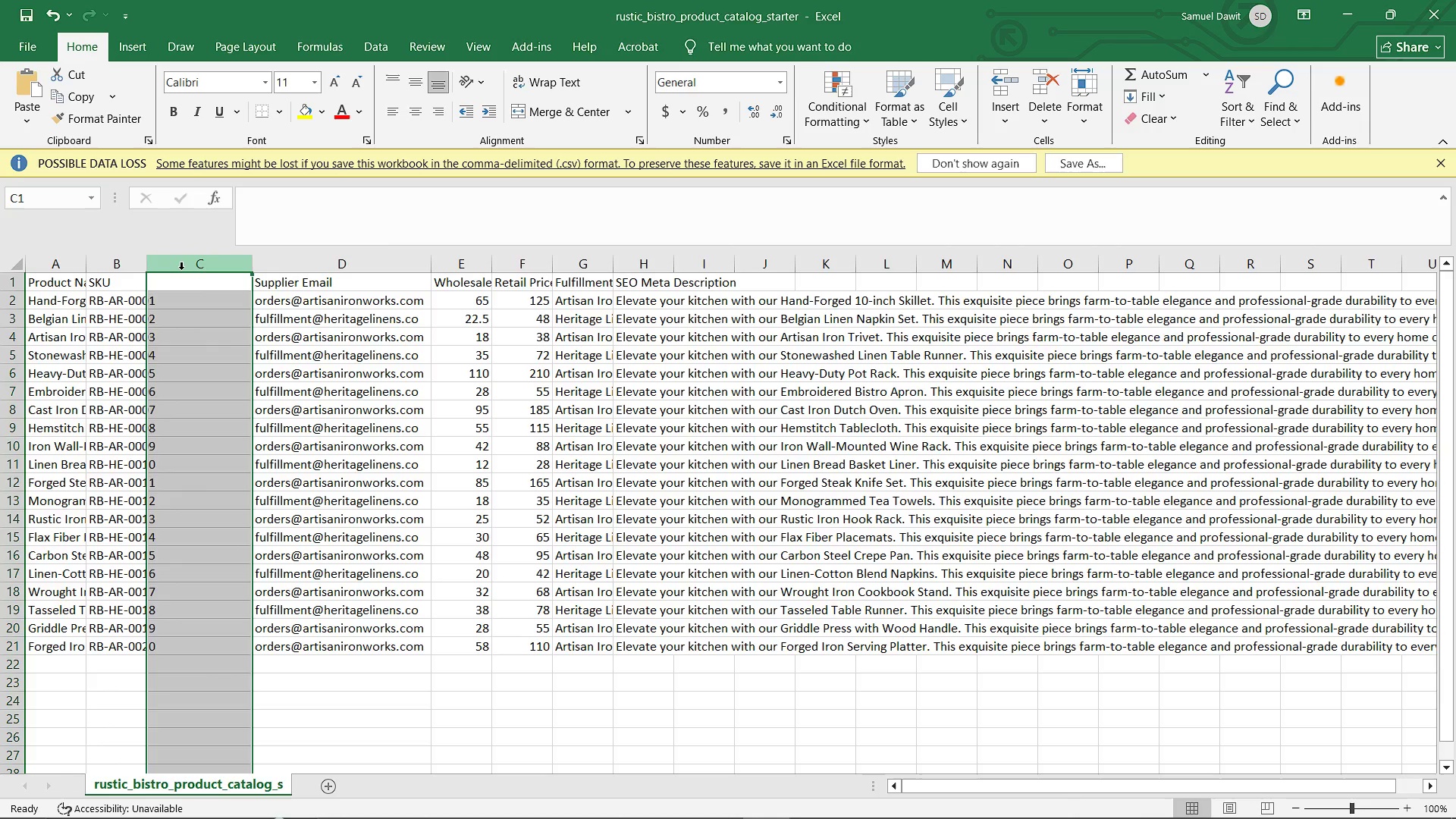 
key(Delete)
 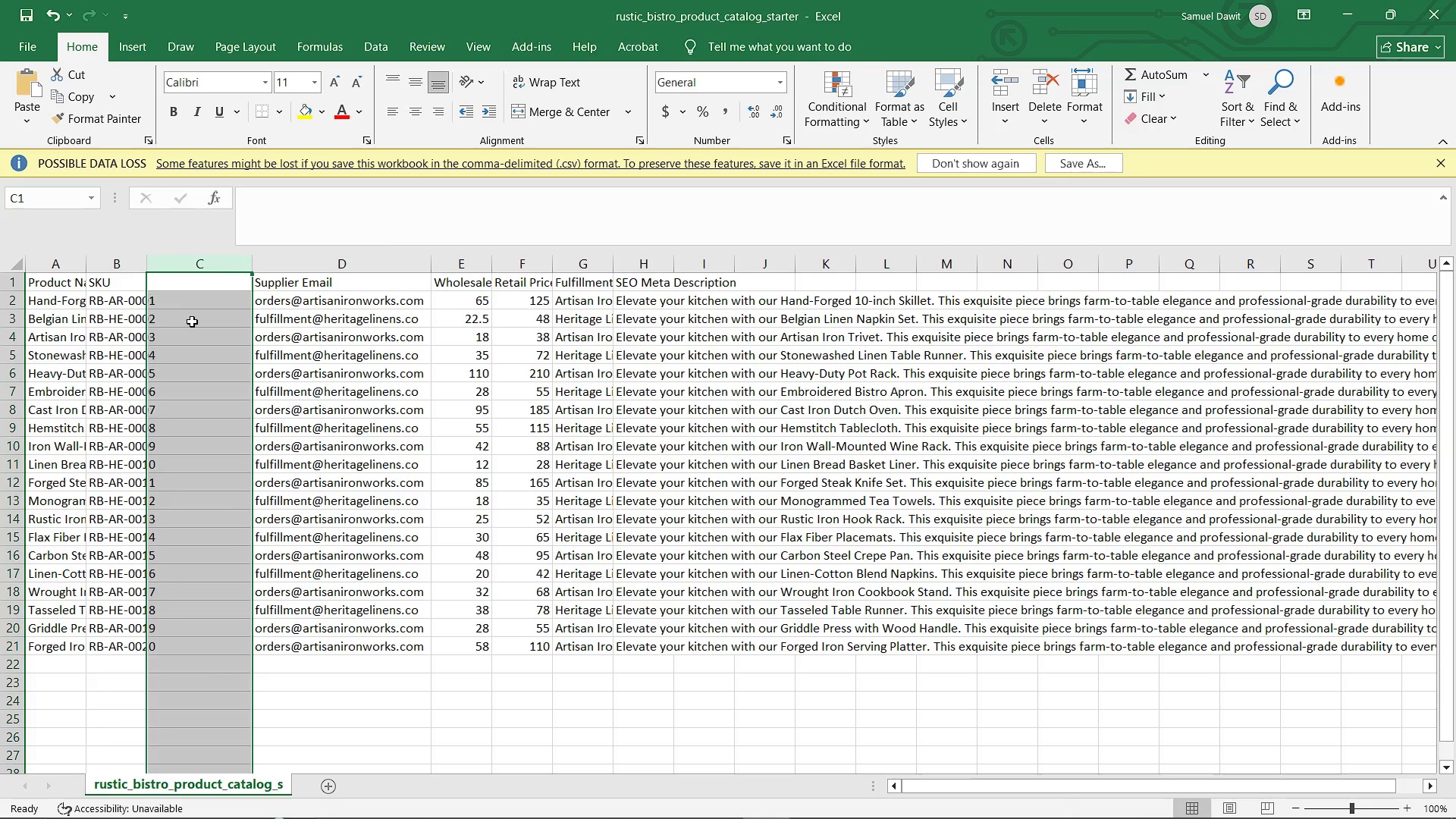 
left_click([193, 322])
 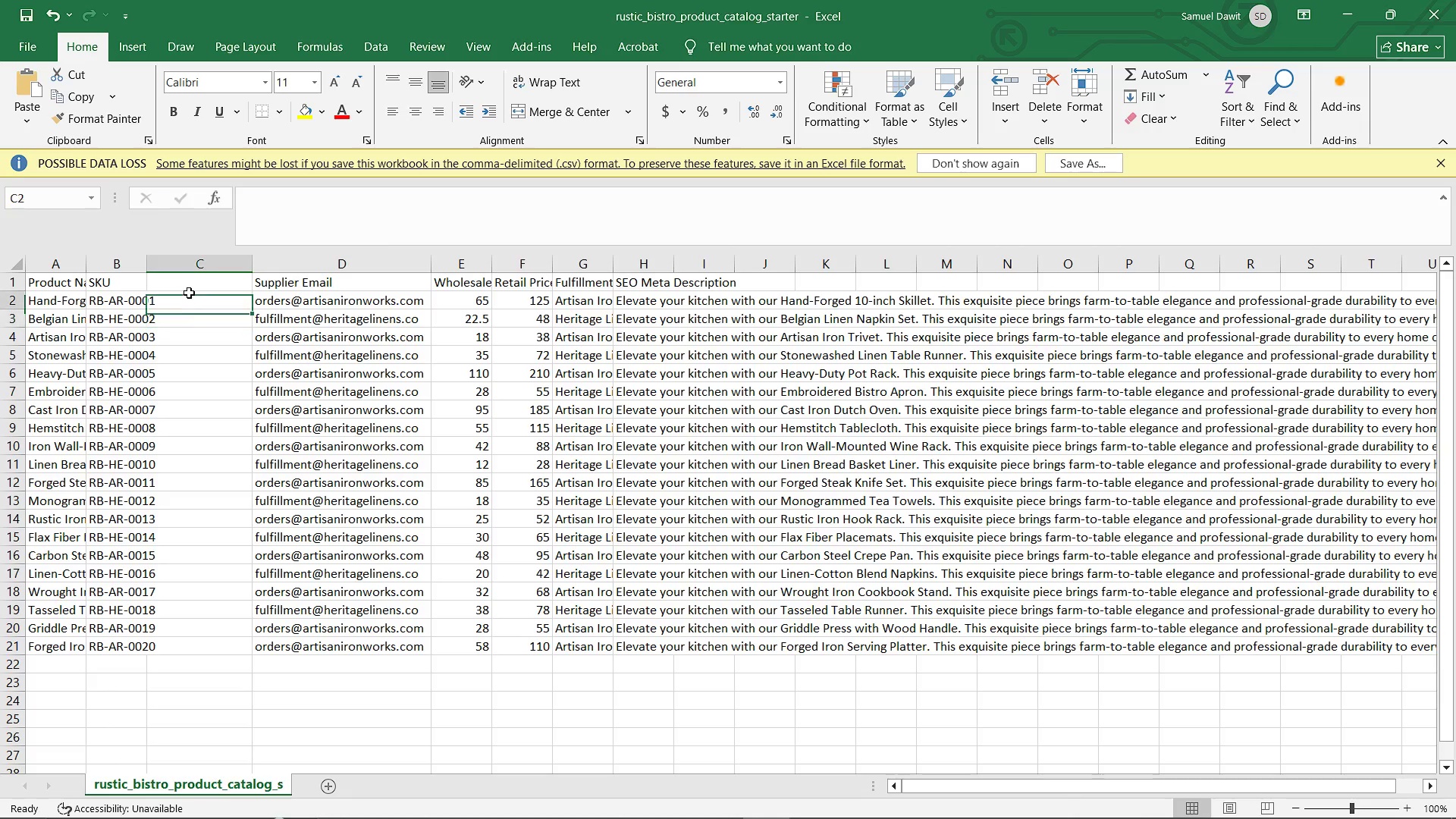 
left_click([189, 293])
 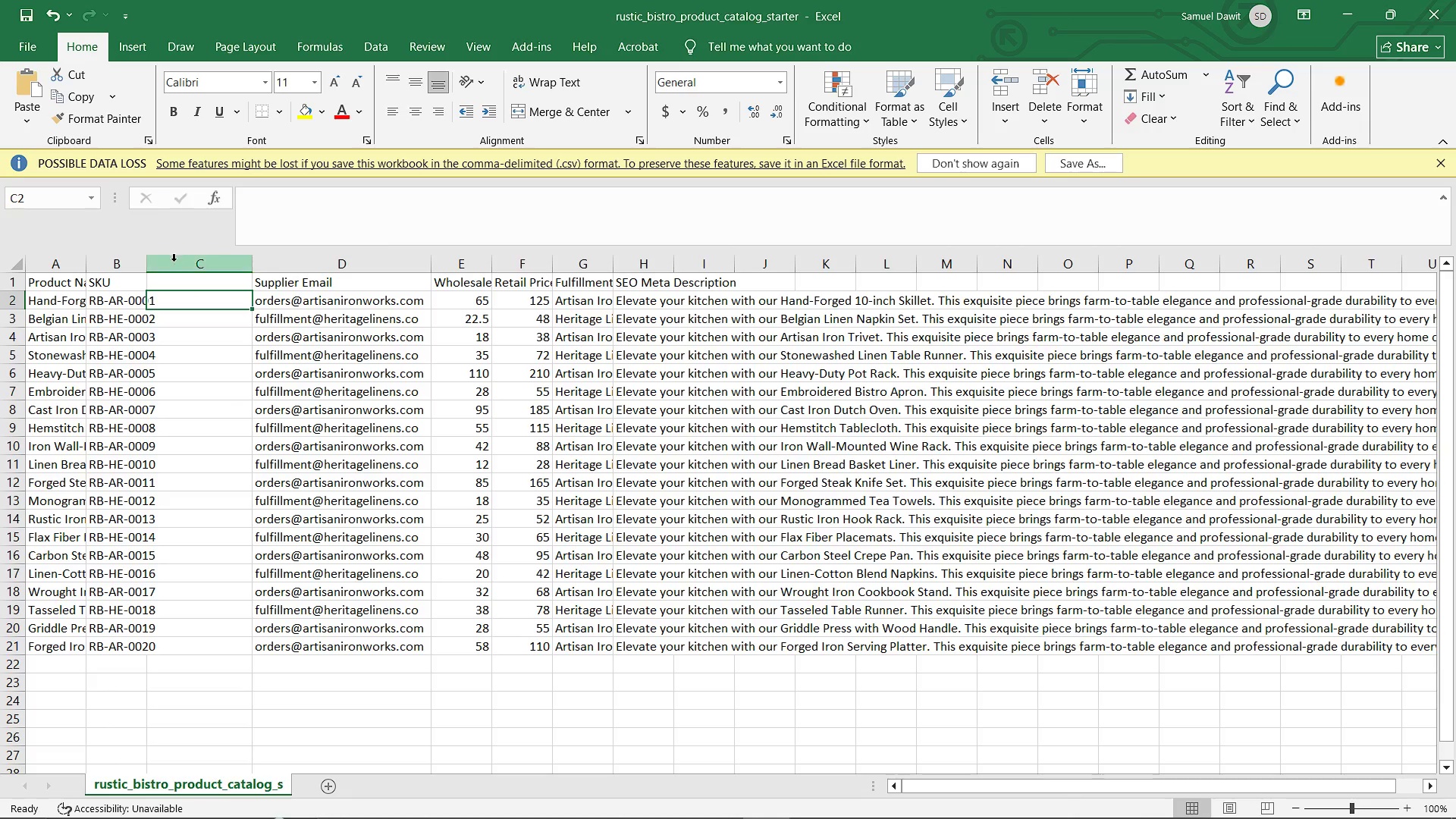 
left_click([174, 261])
 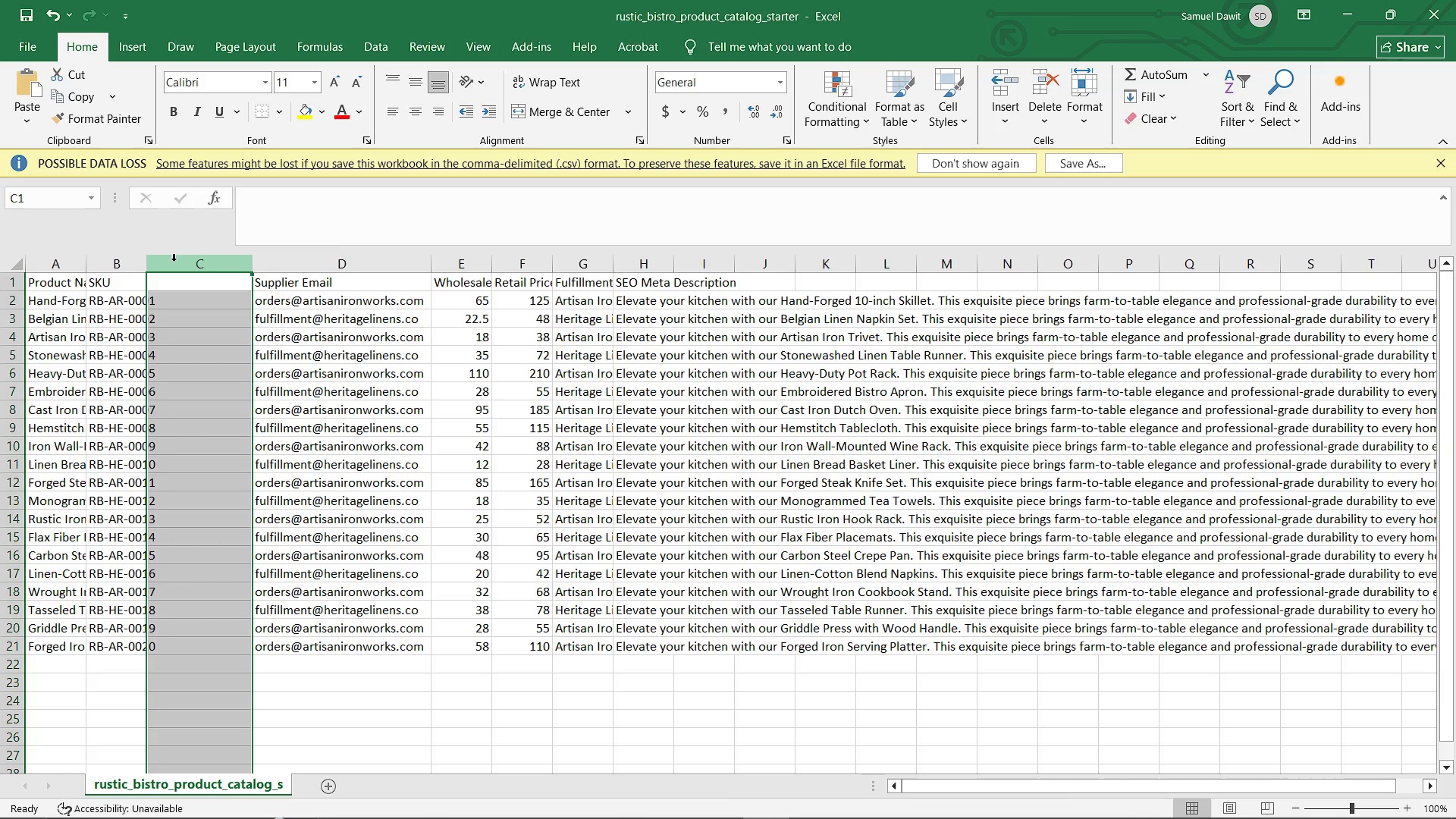 
key(Backspace)
 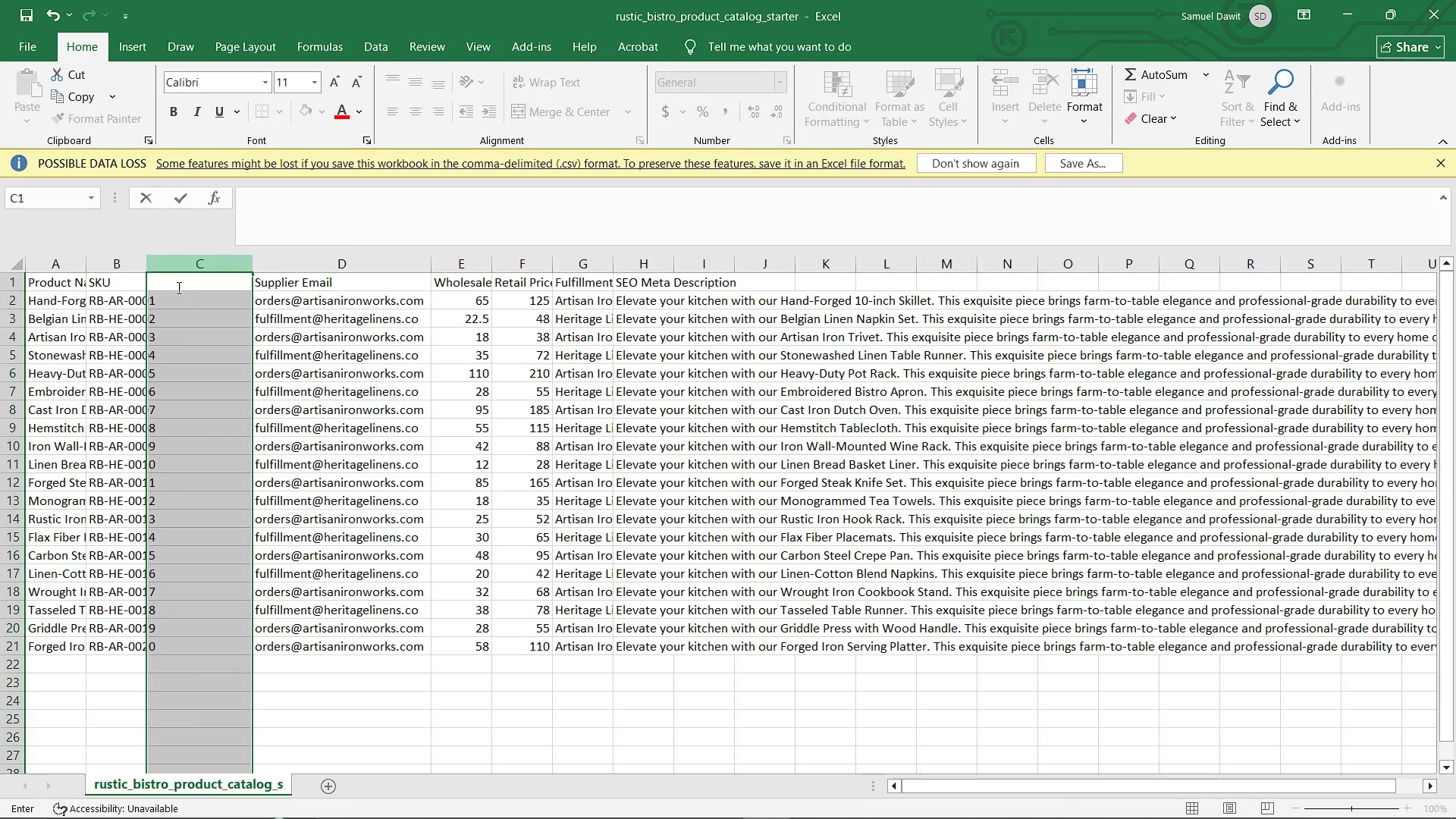 
left_click([178, 305])
 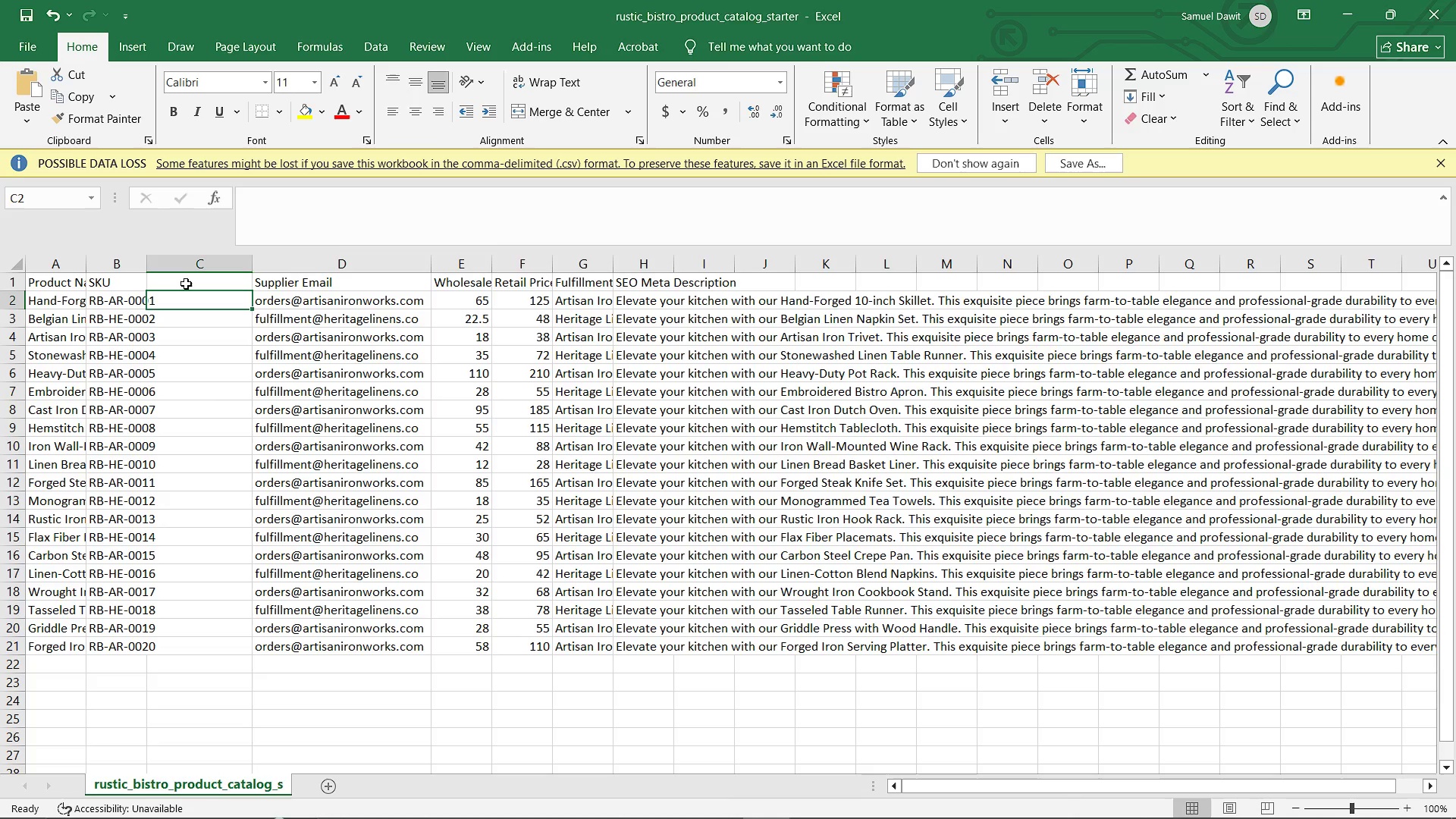 
left_click_drag(start_coordinate=[186, 284], to_coordinate=[176, 642])
 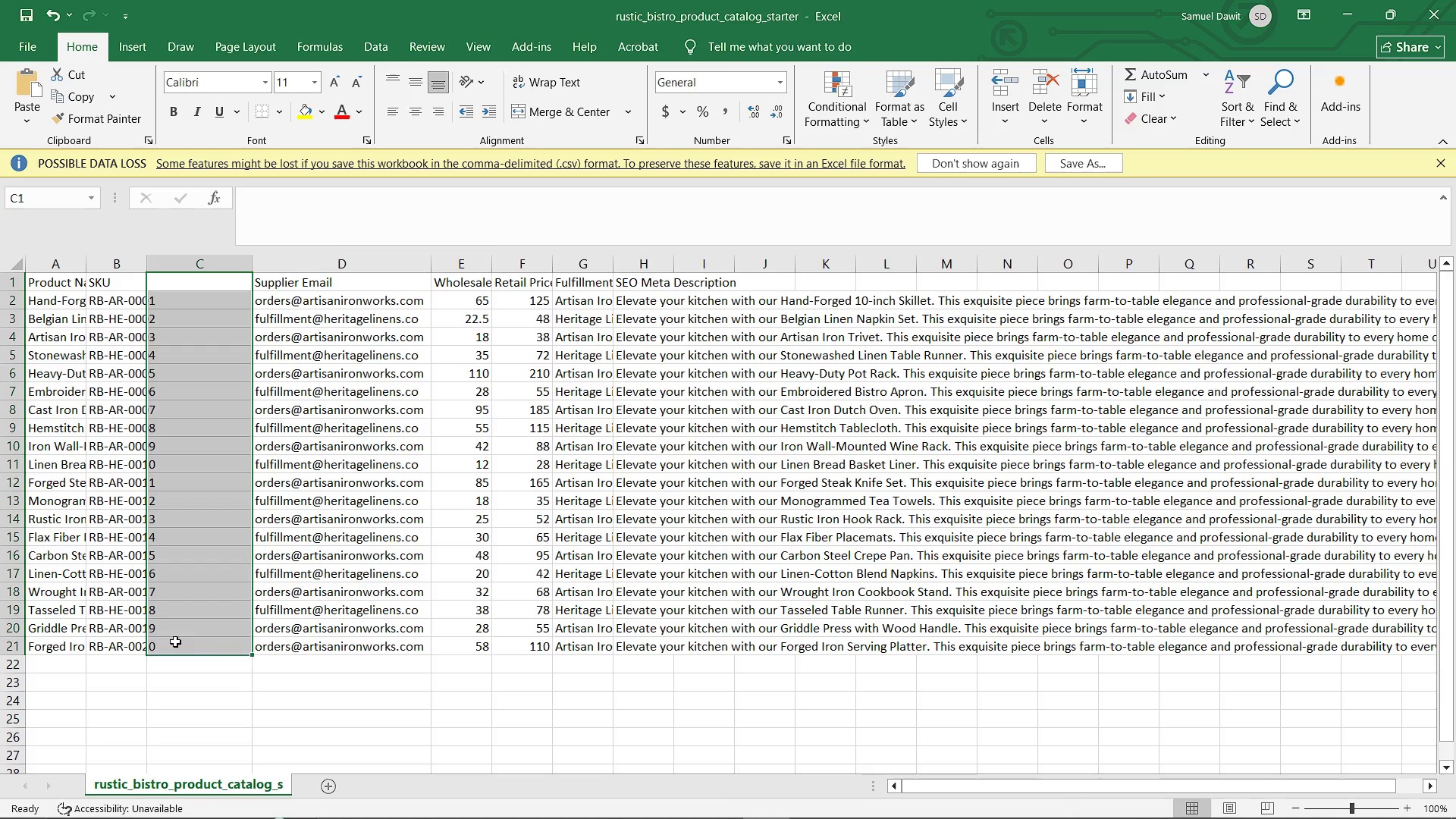 
key(Delete)
 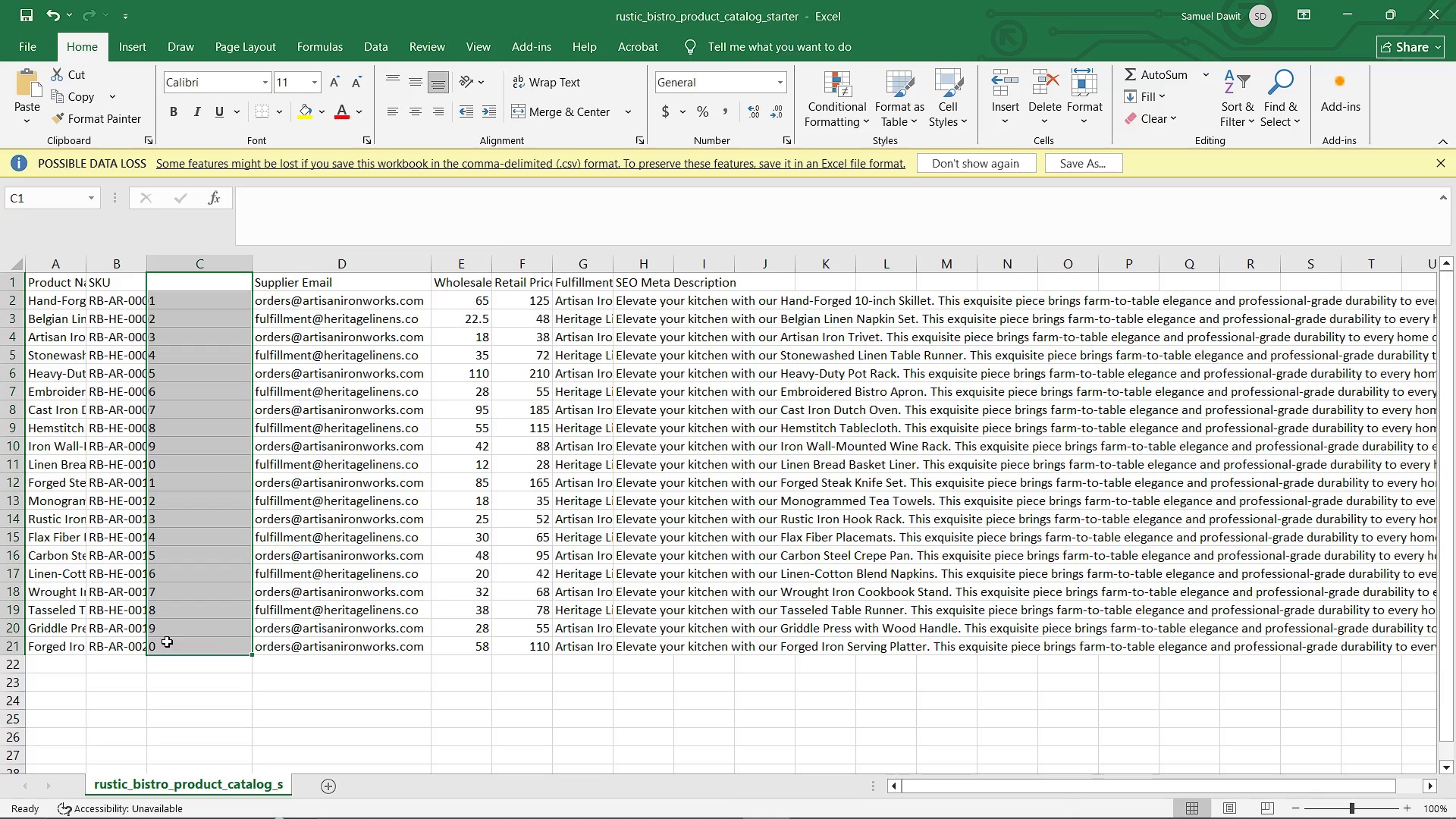 
left_click([170, 642])